 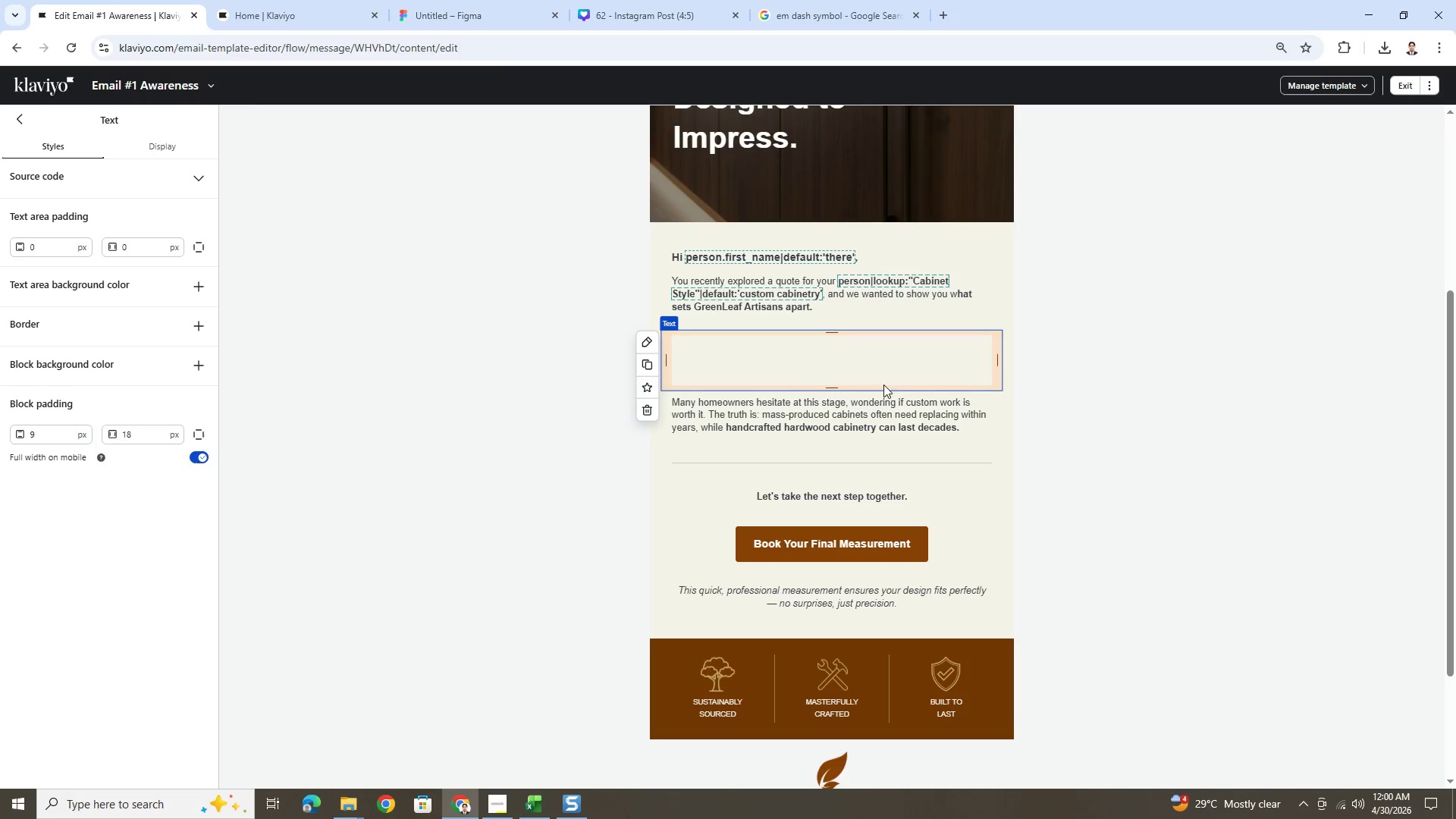 
left_click([942, 457])
 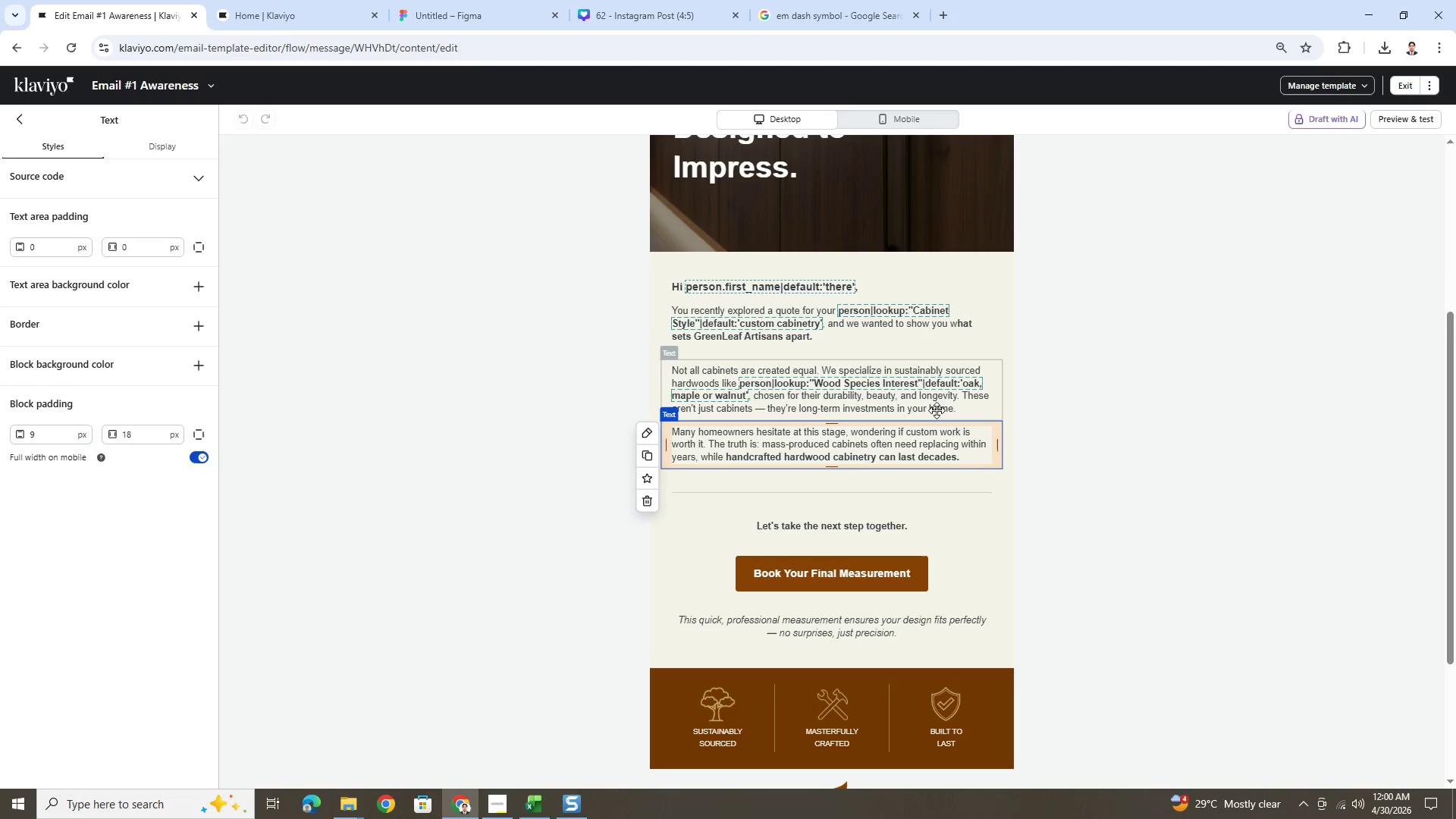 
double_click([937, 410])
 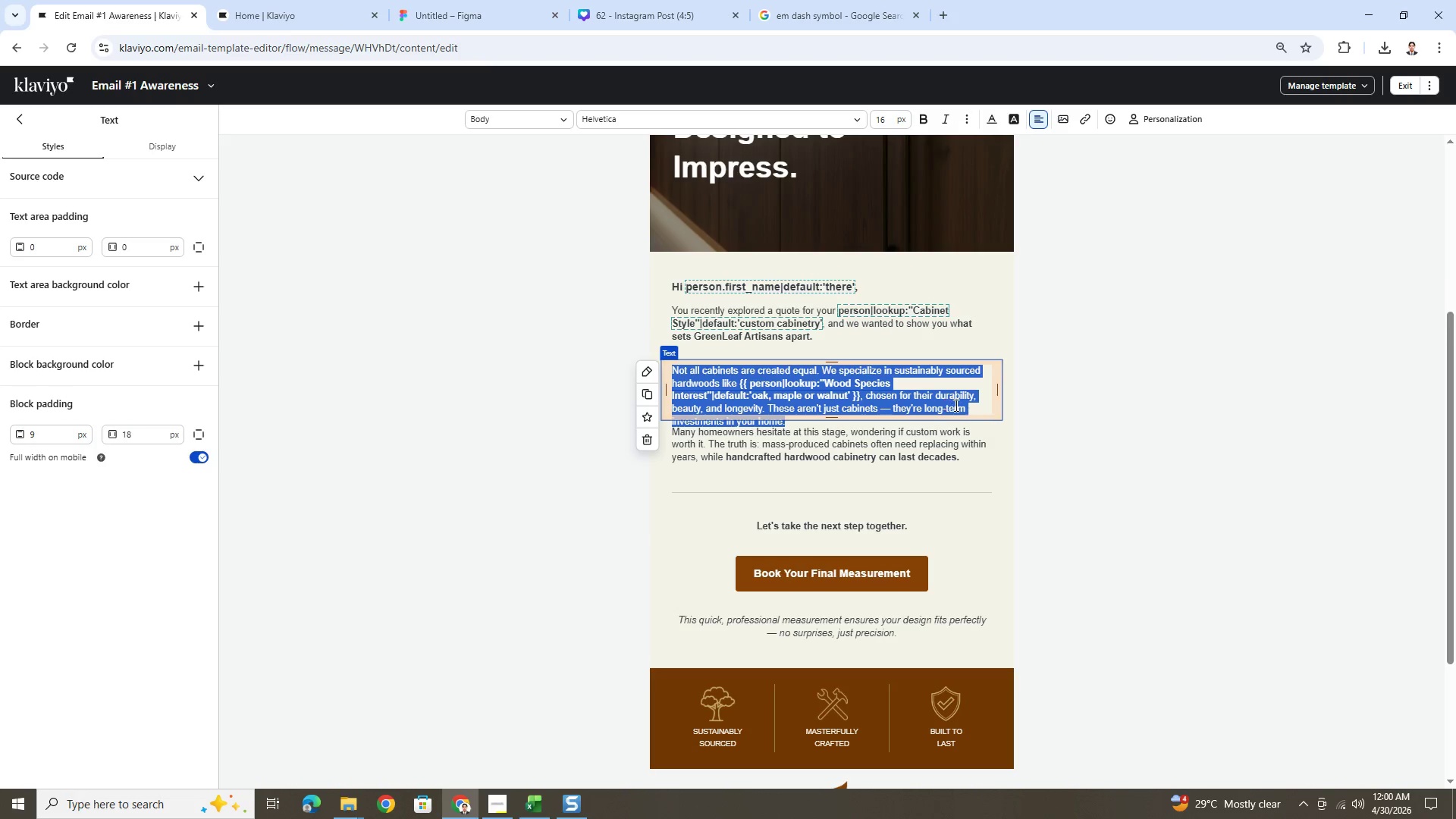 
left_click([977, 411])
 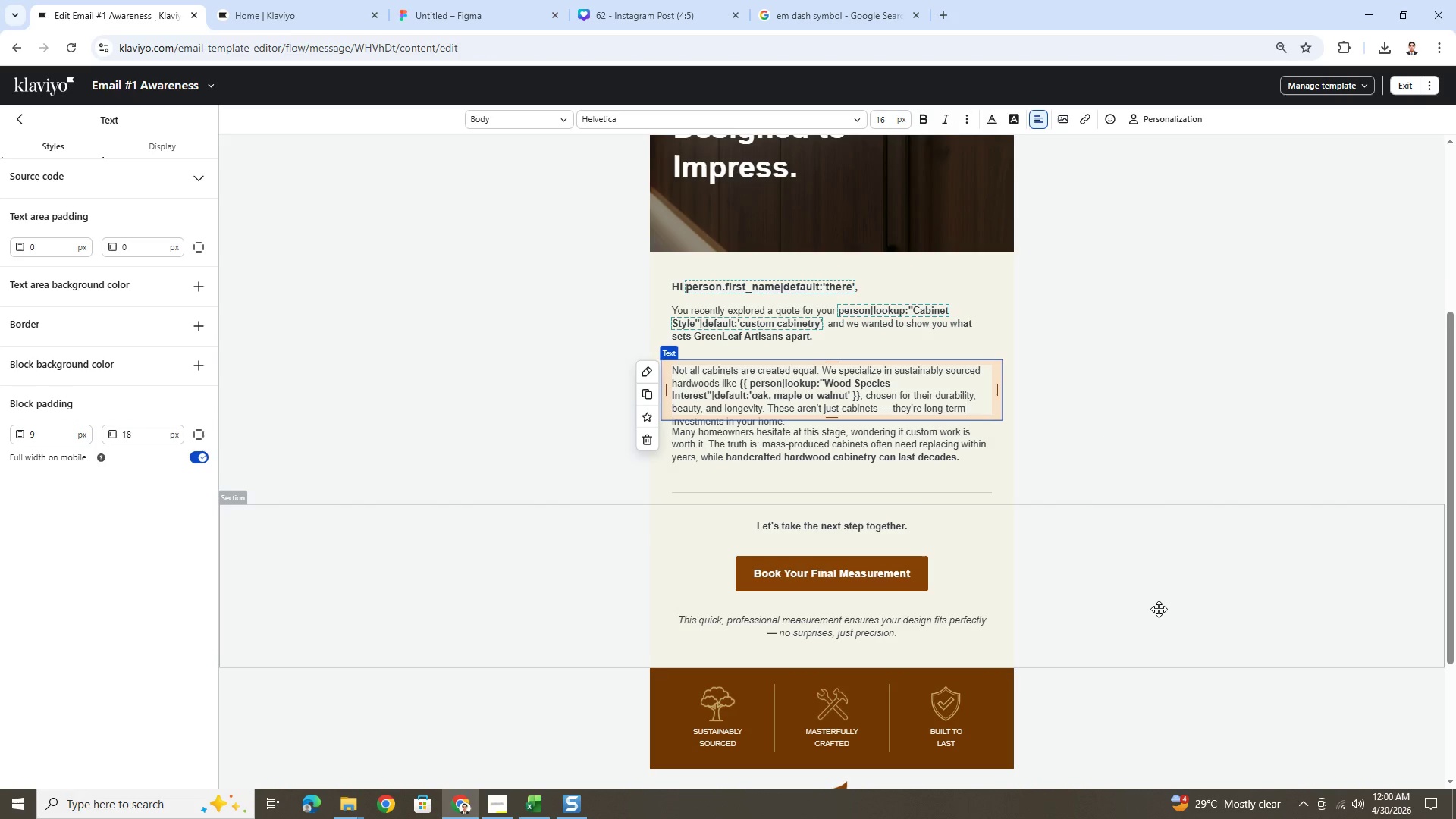 
wait(6.16)
 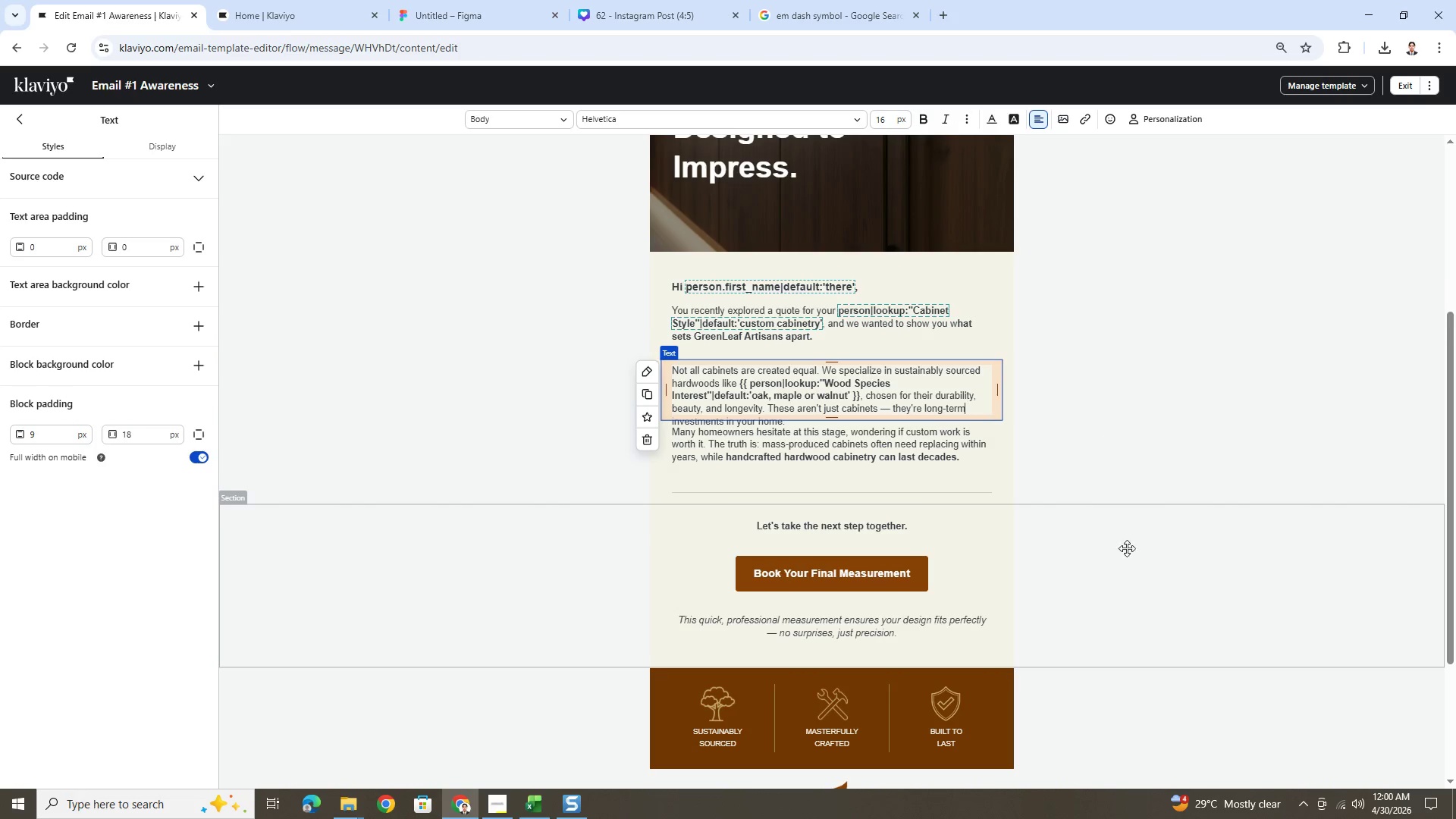 
left_click([1159, 609])
 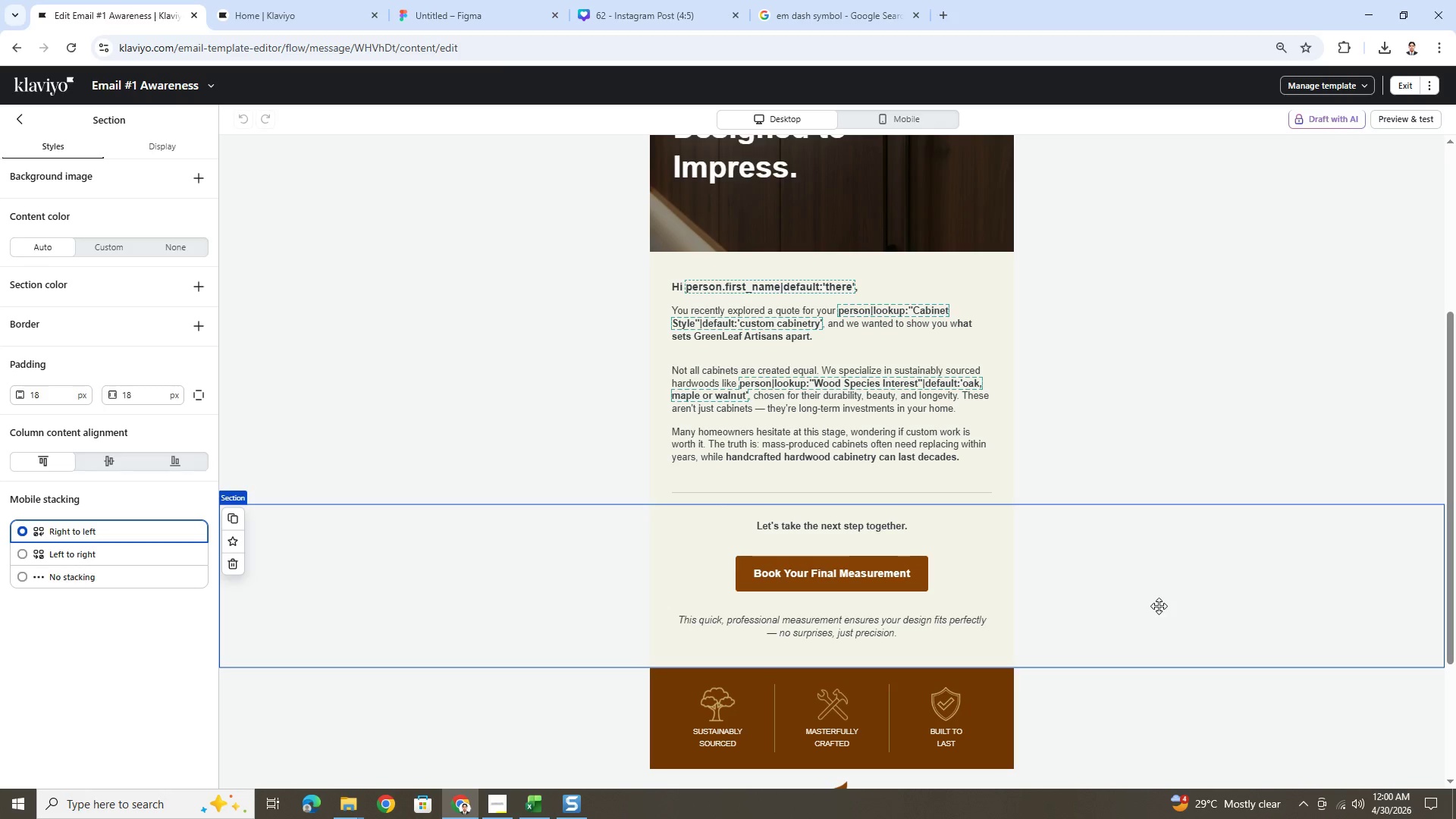 
scroll: coordinate [1158, 602], scroll_direction: up, amount: 4.0
 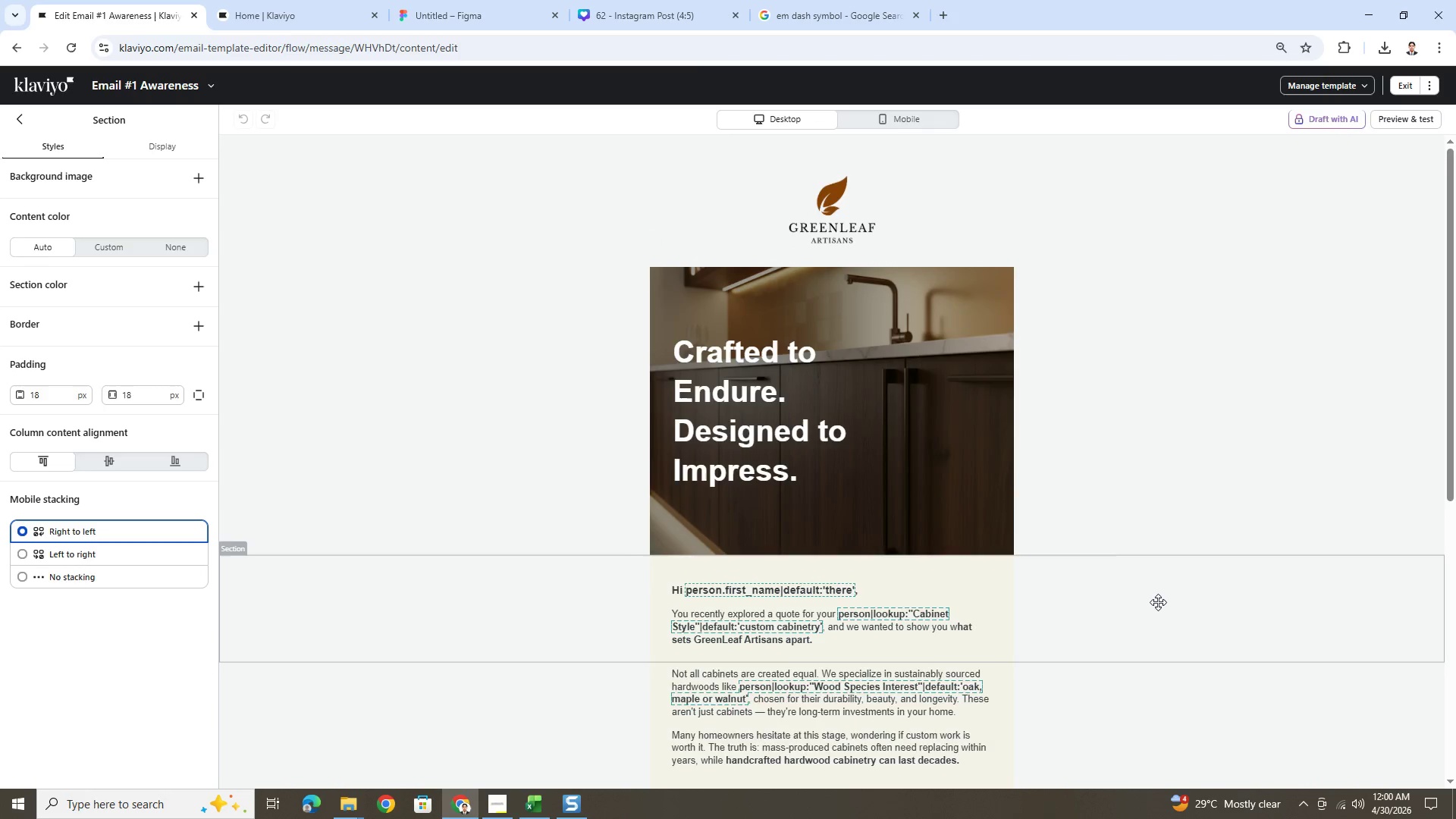 
scroll: coordinate [1158, 602], scroll_direction: down, amount: 5.0
 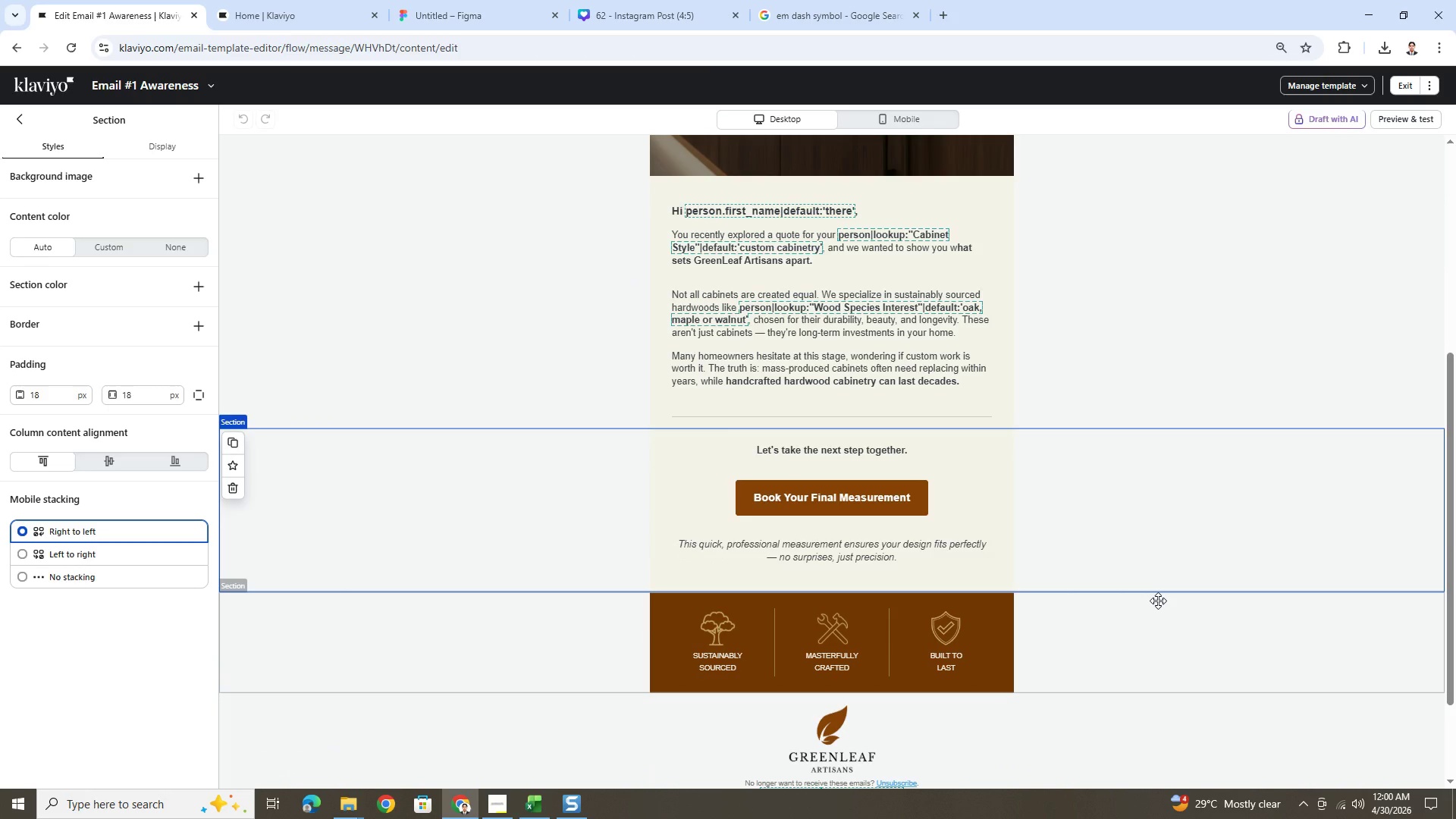 
scroll: coordinate [1158, 601], scroll_direction: up, amount: 5.0
 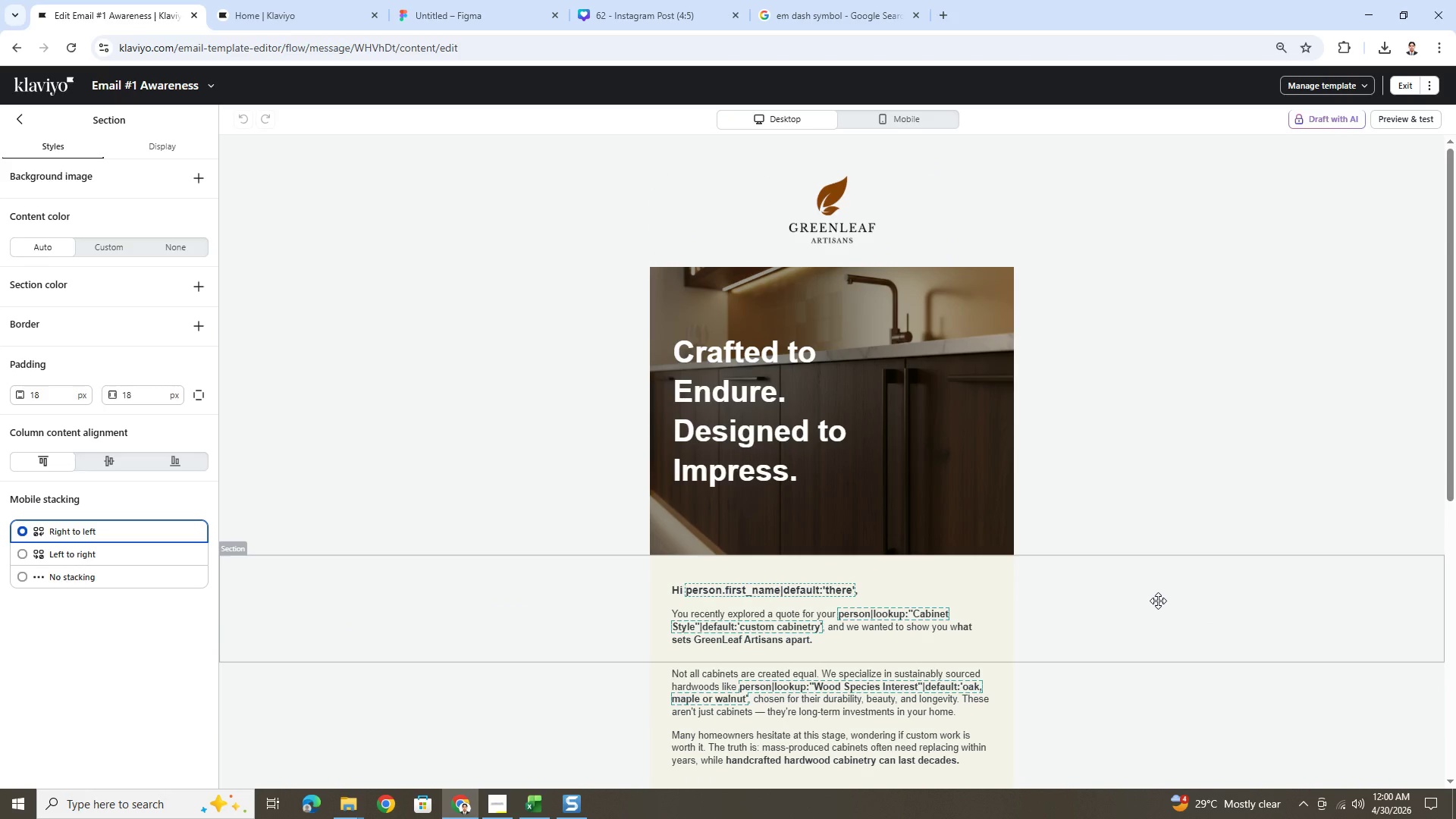 
scroll: coordinate [1158, 601], scroll_direction: down, amount: 6.0
 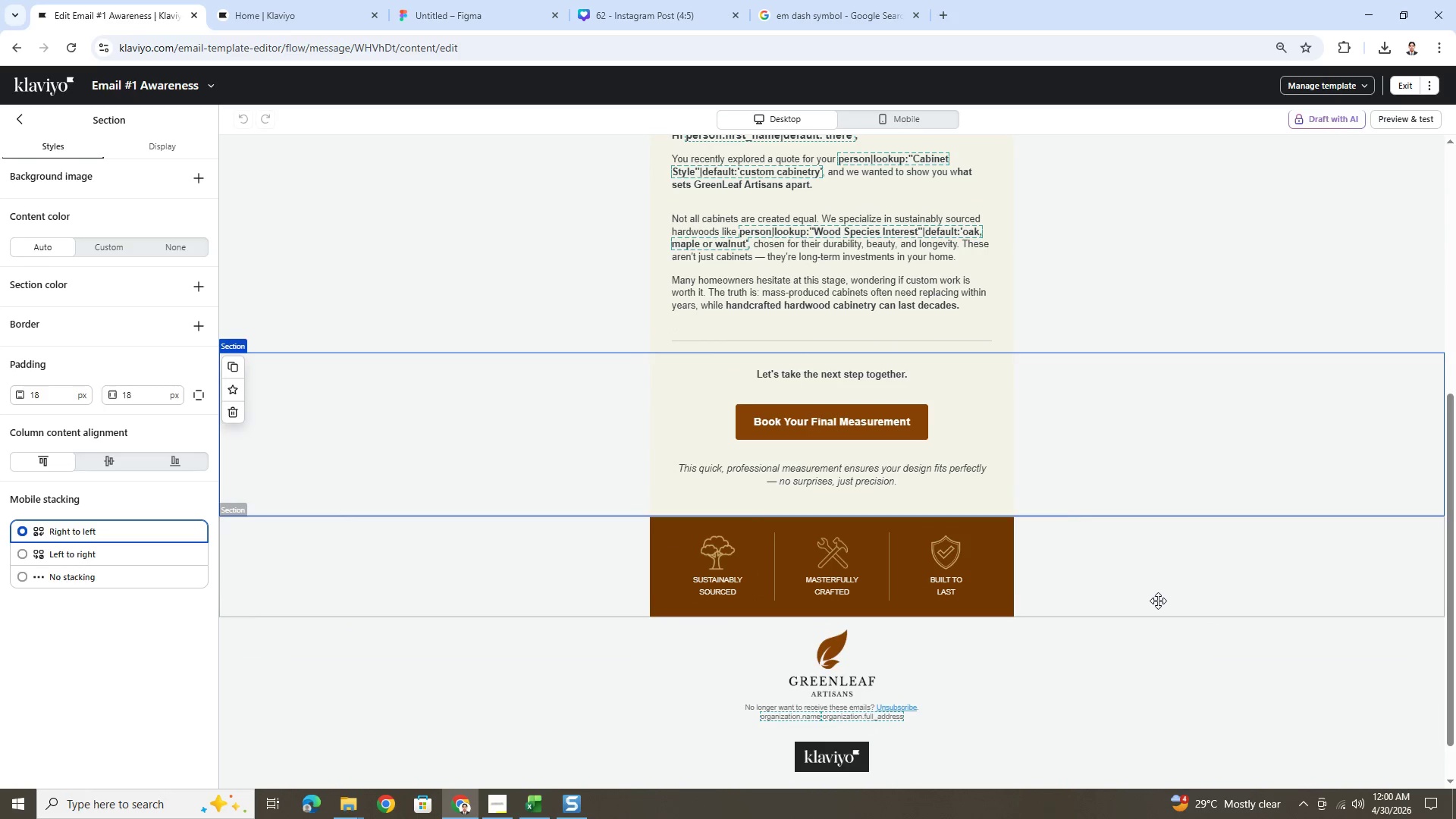 
scroll: coordinate [1158, 601], scroll_direction: up, amount: 6.0
 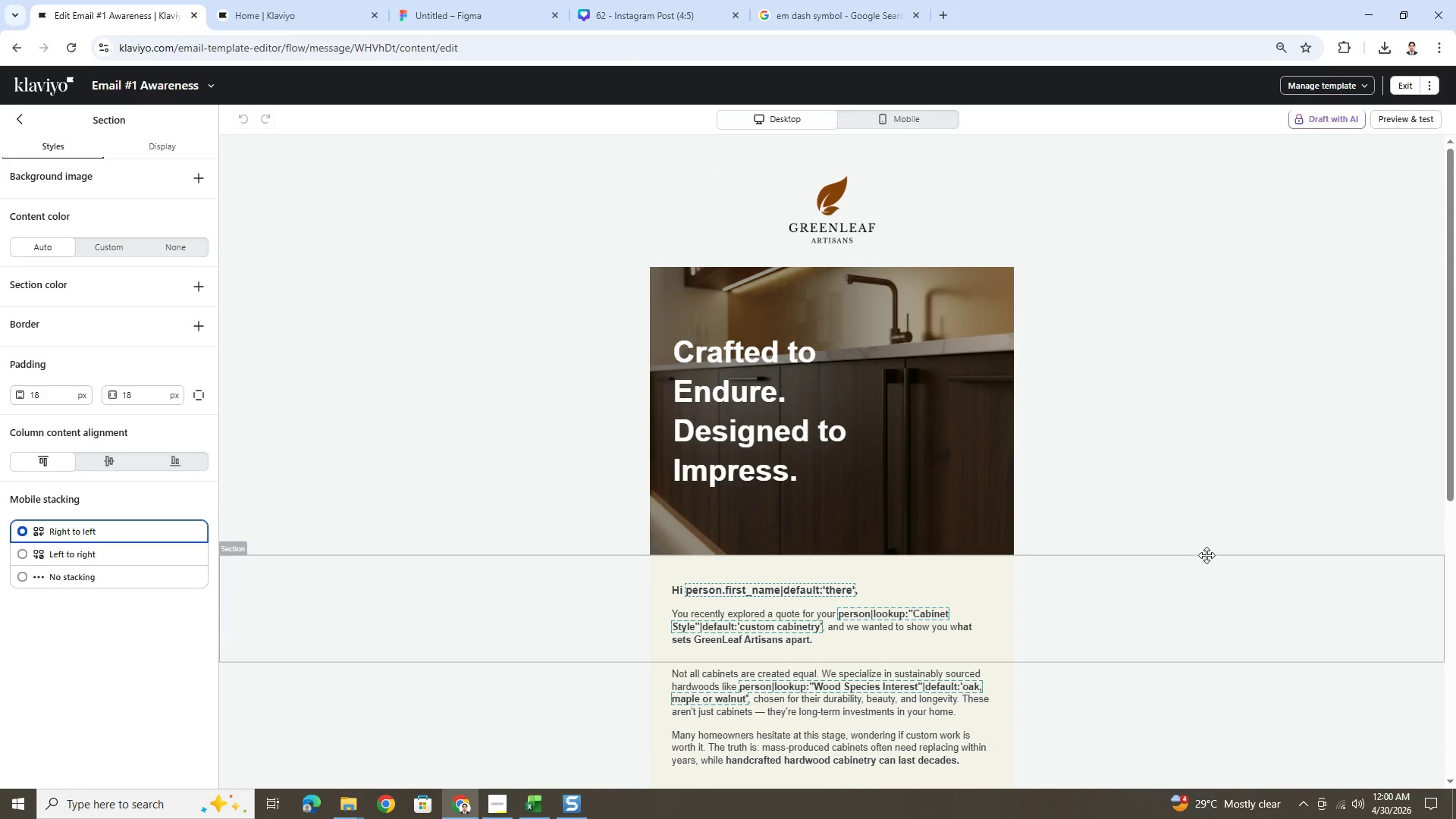 
scroll: coordinate [1209, 552], scroll_direction: down, amount: 1.0
 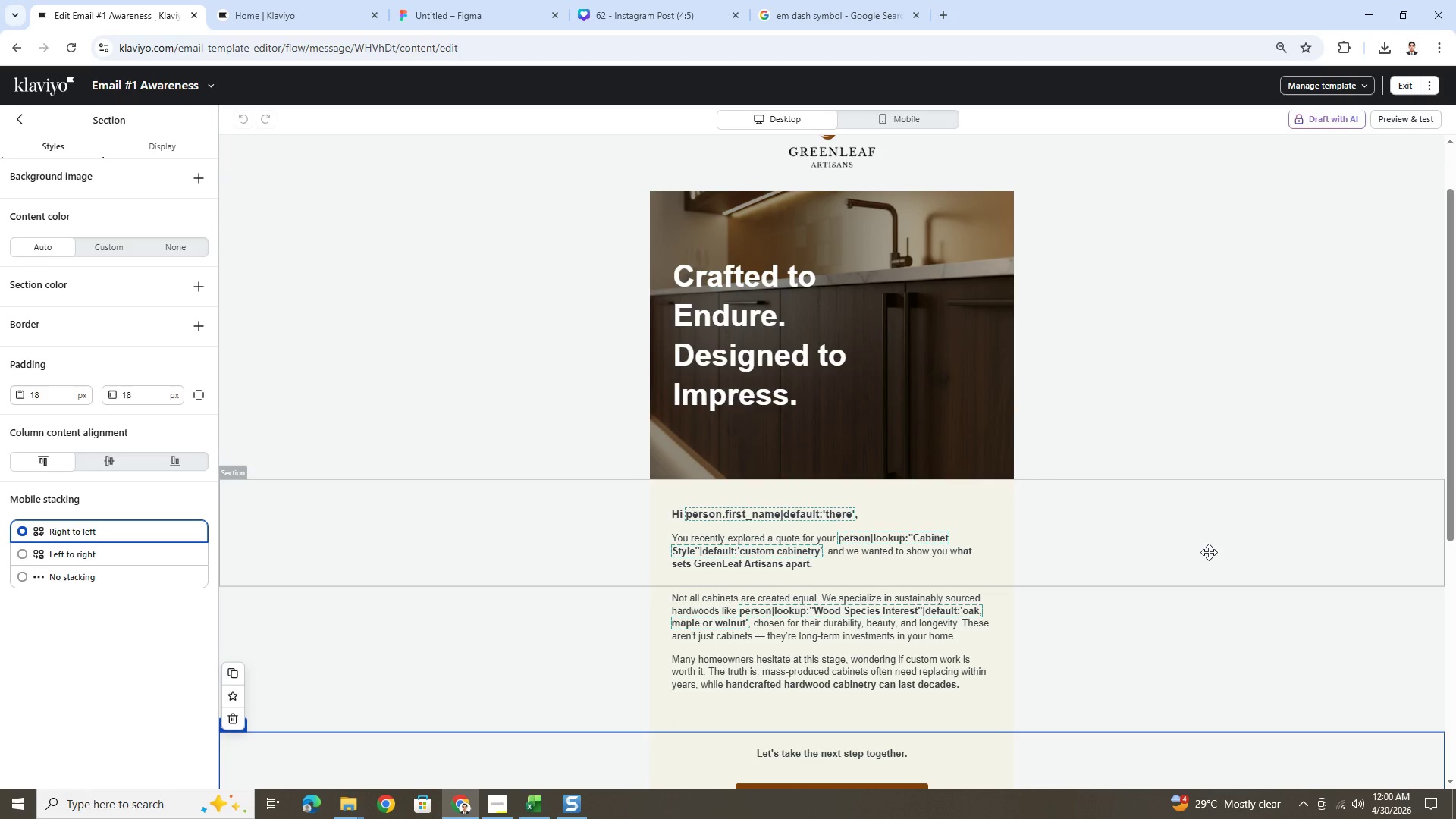 
scroll: coordinate [1209, 552], scroll_direction: up, amount: 1.0
 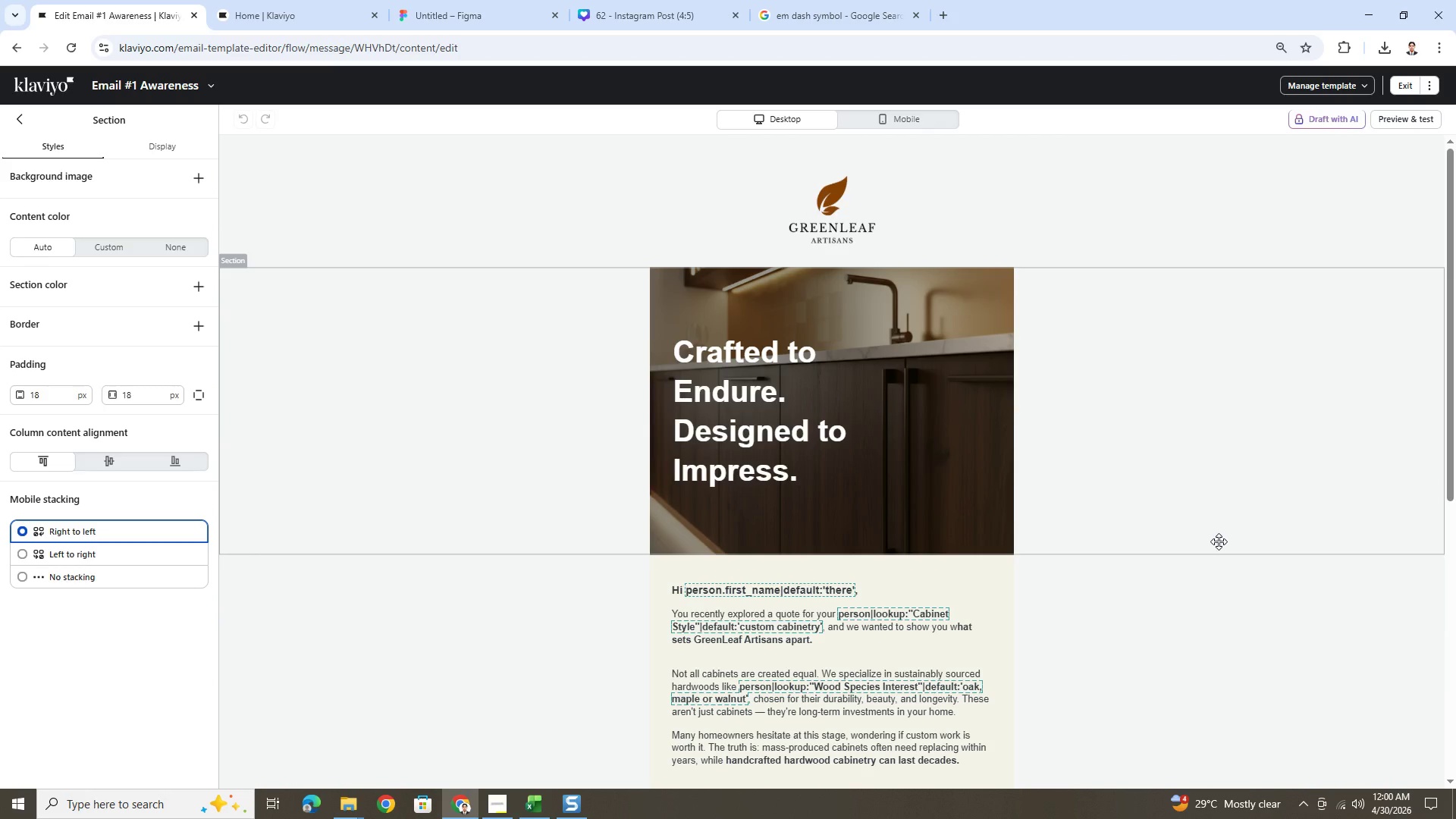 
scroll: coordinate [1219, 541], scroll_direction: down, amount: 5.0
 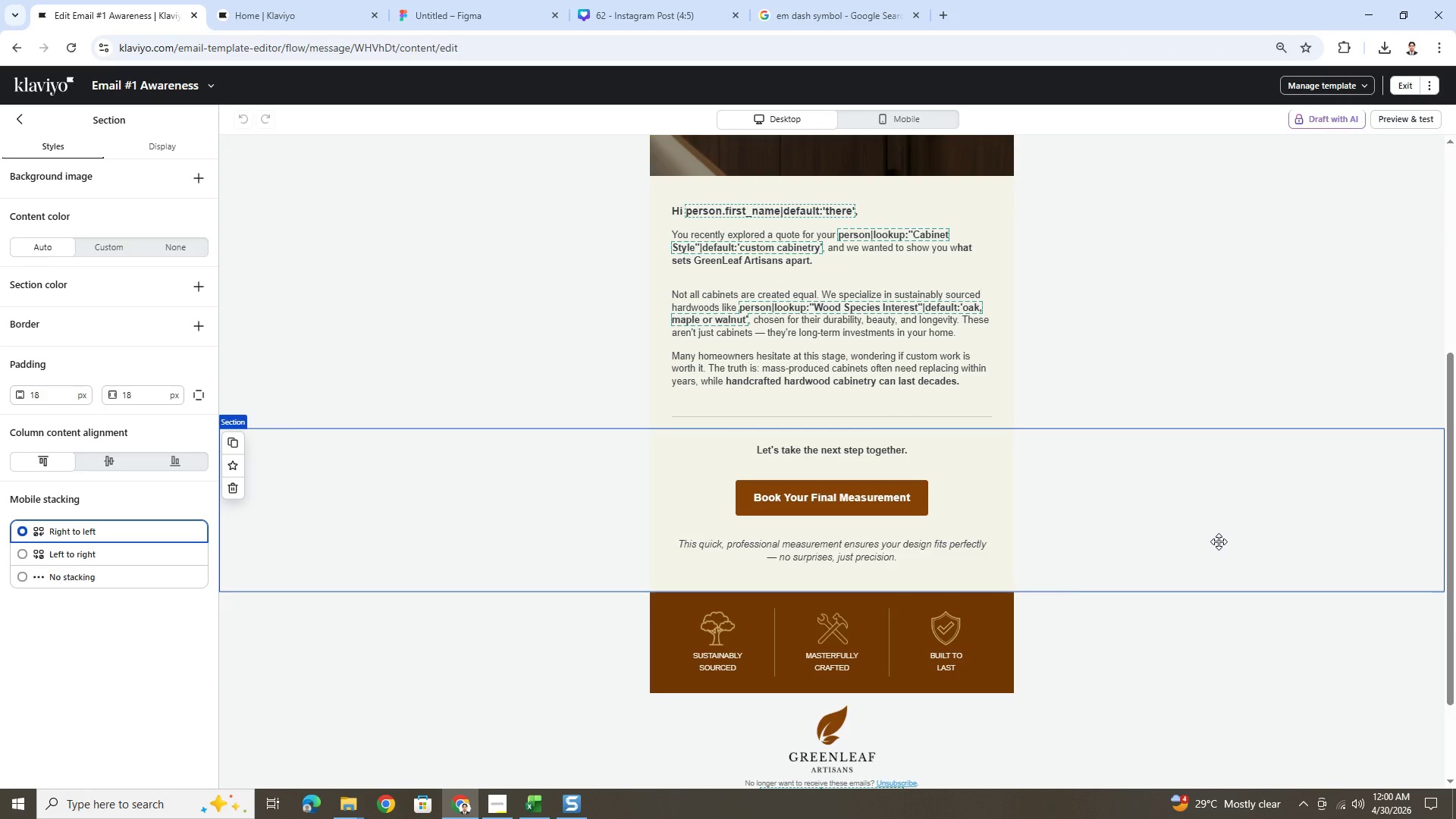 
scroll: coordinate [1219, 541], scroll_direction: up, amount: 1.0
 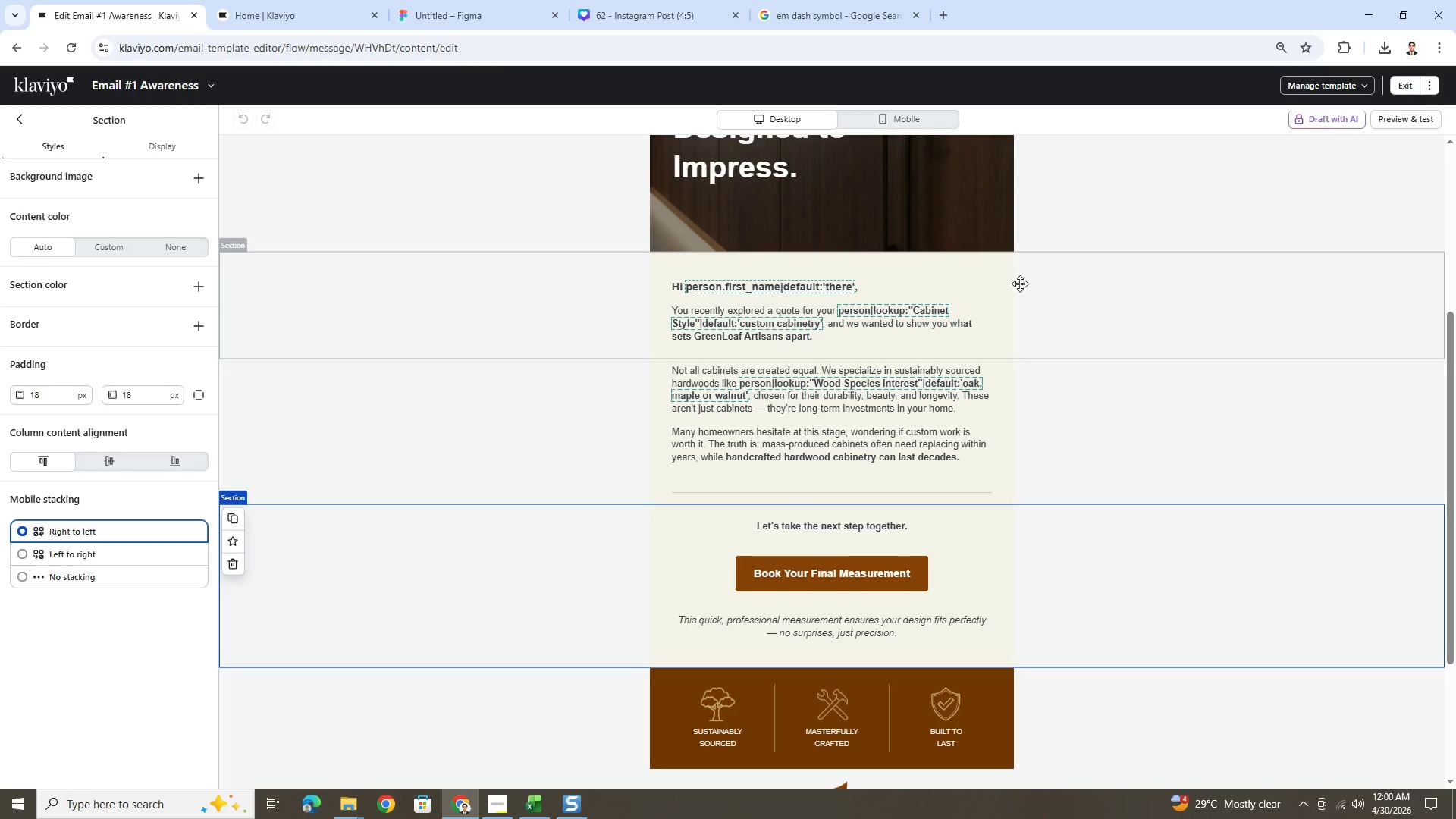 
left_click([921, 118])
 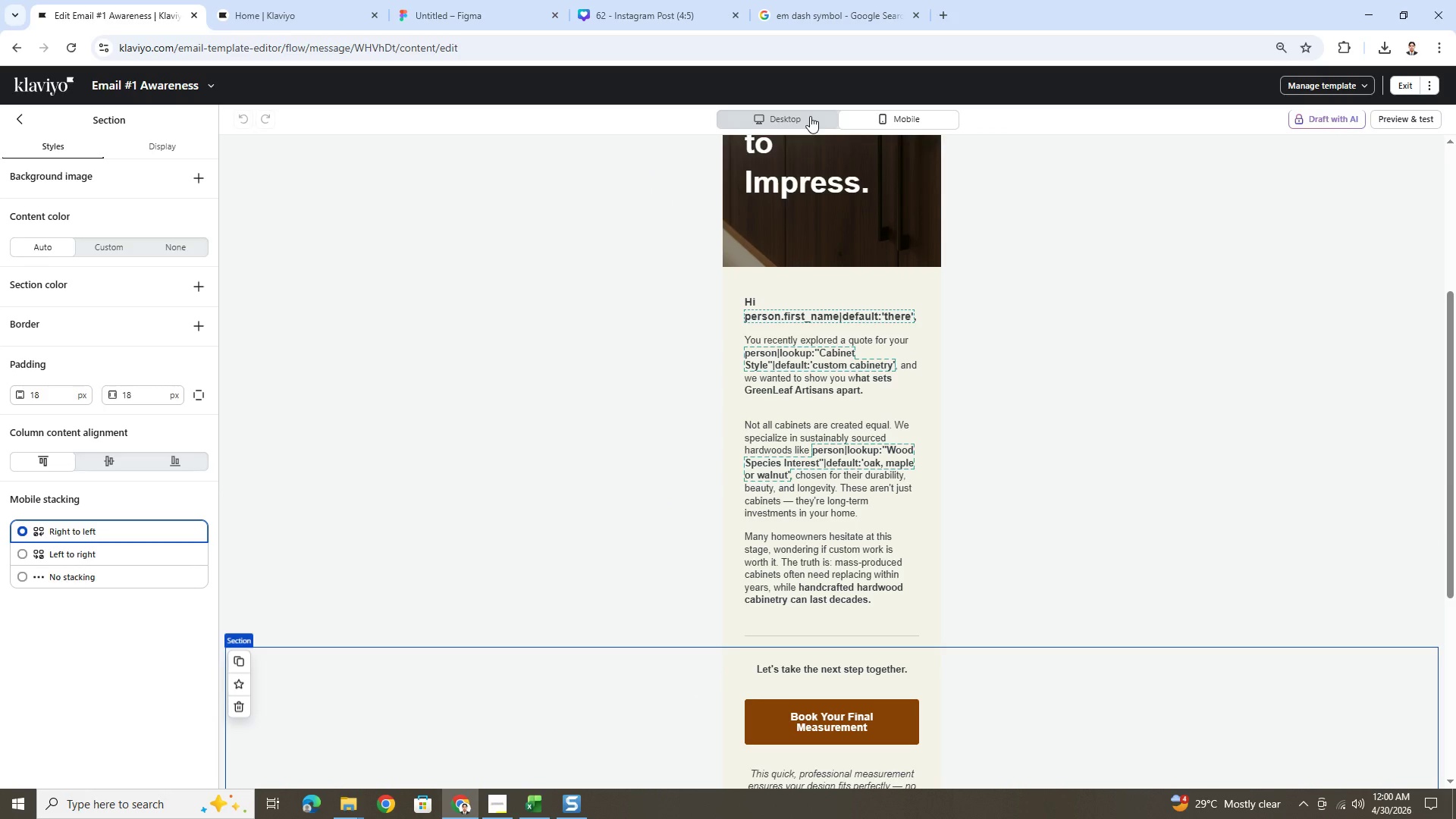 
left_click([810, 116])
 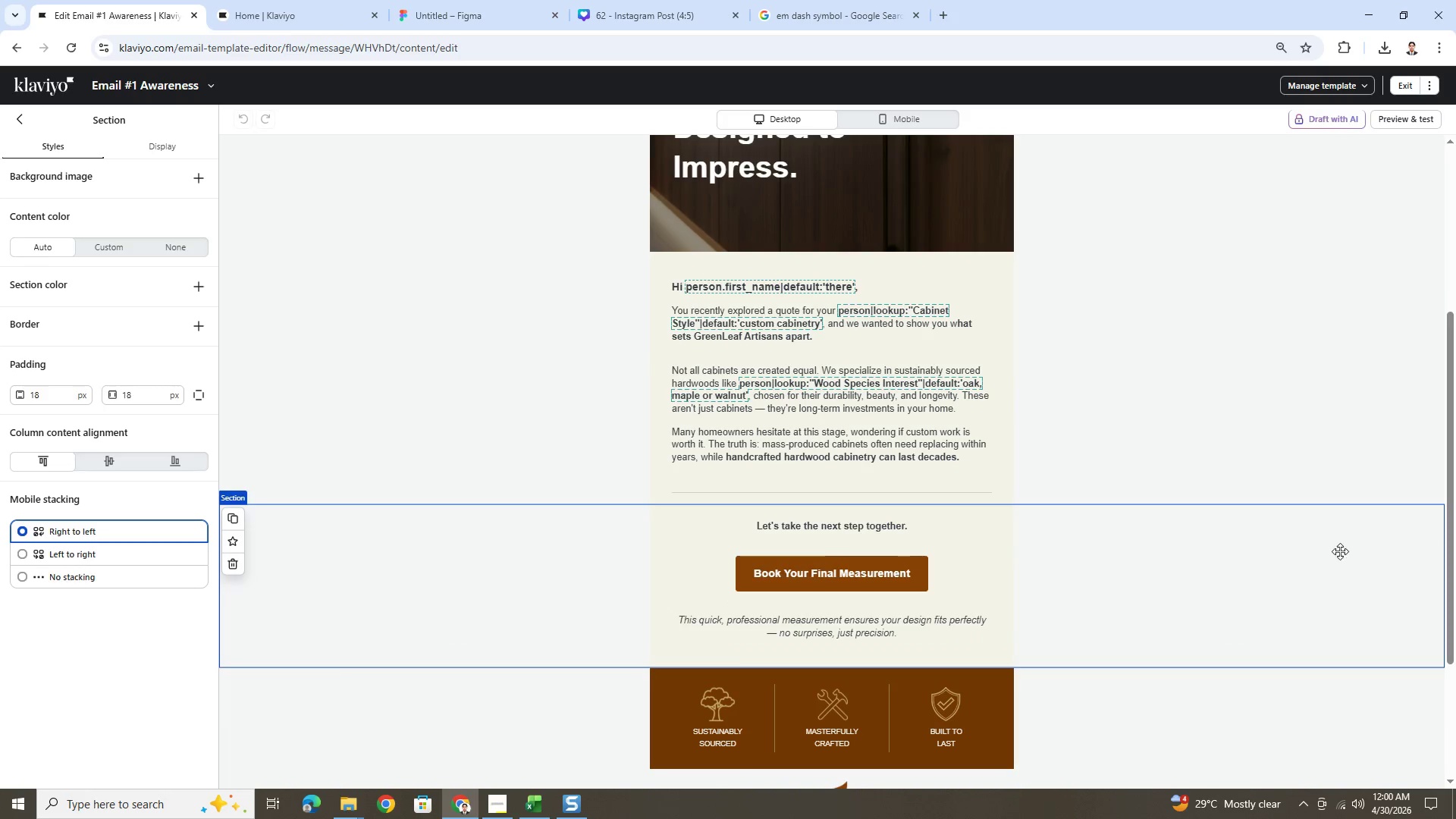 
scroll: coordinate [1346, 569], scroll_direction: up, amount: 3.0
 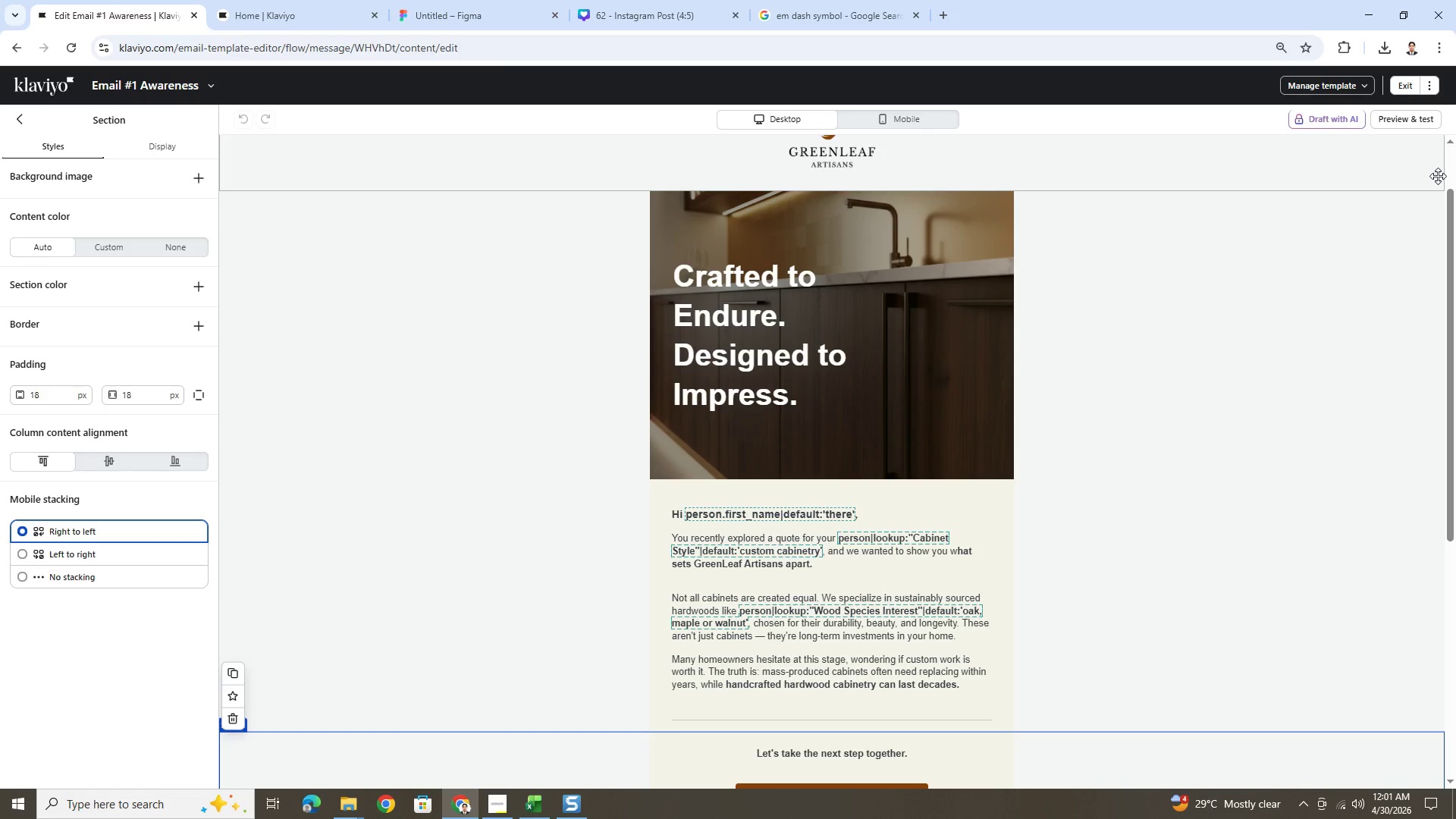 
wait(7.03)
 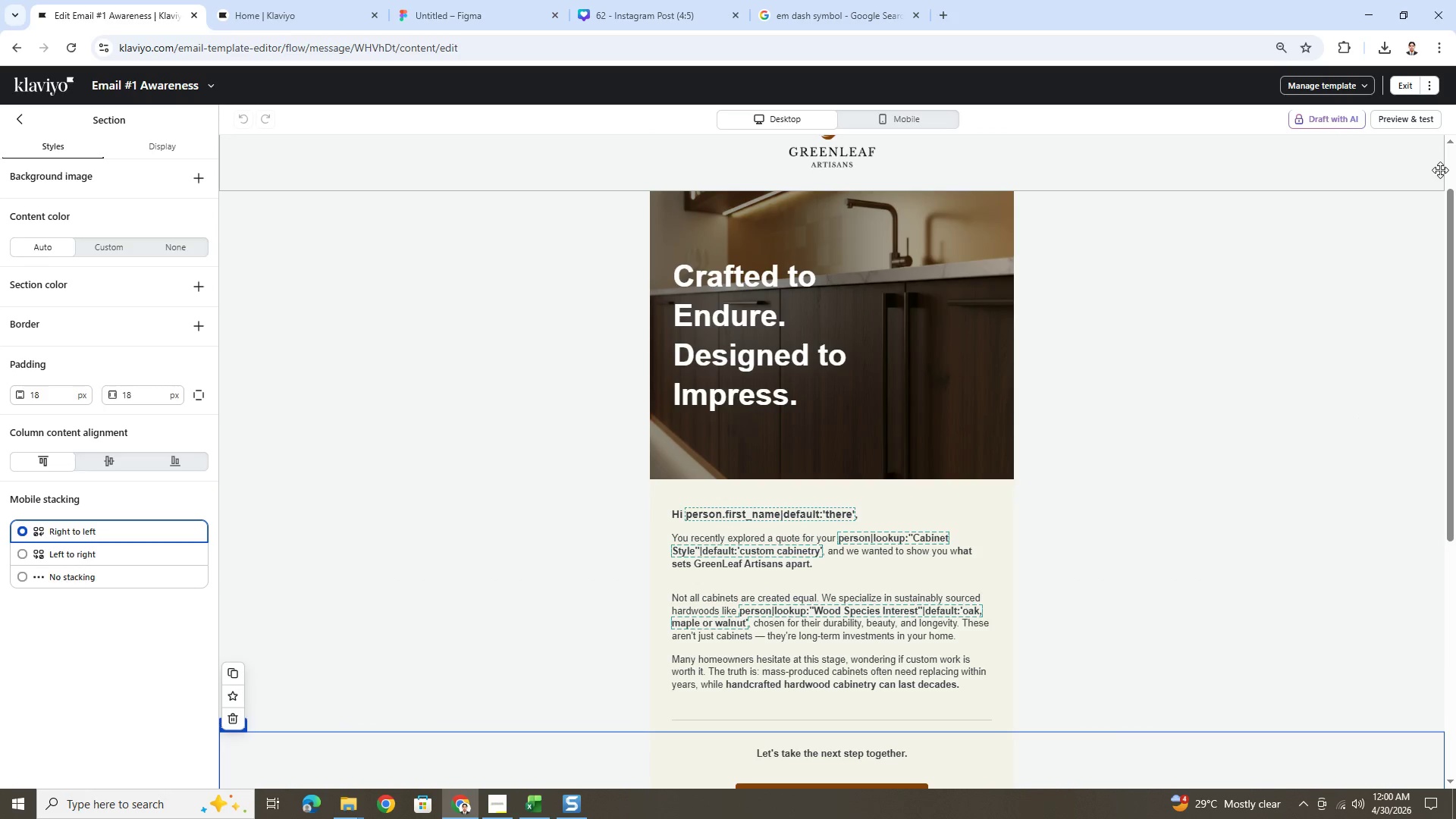 
scroll: coordinate [1438, 177], scroll_direction: up, amount: 2.0
 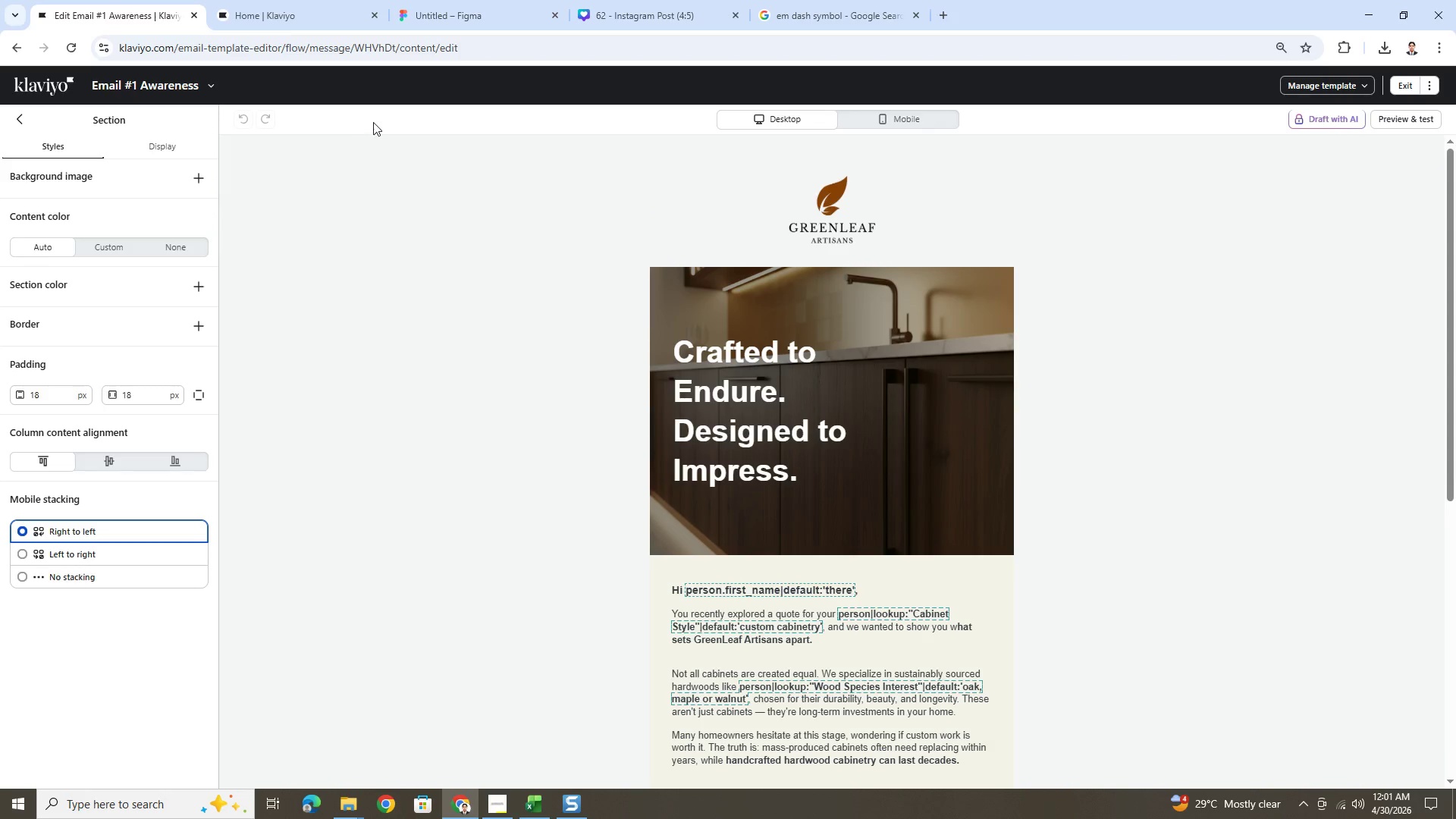 
key(PrintScreen)